 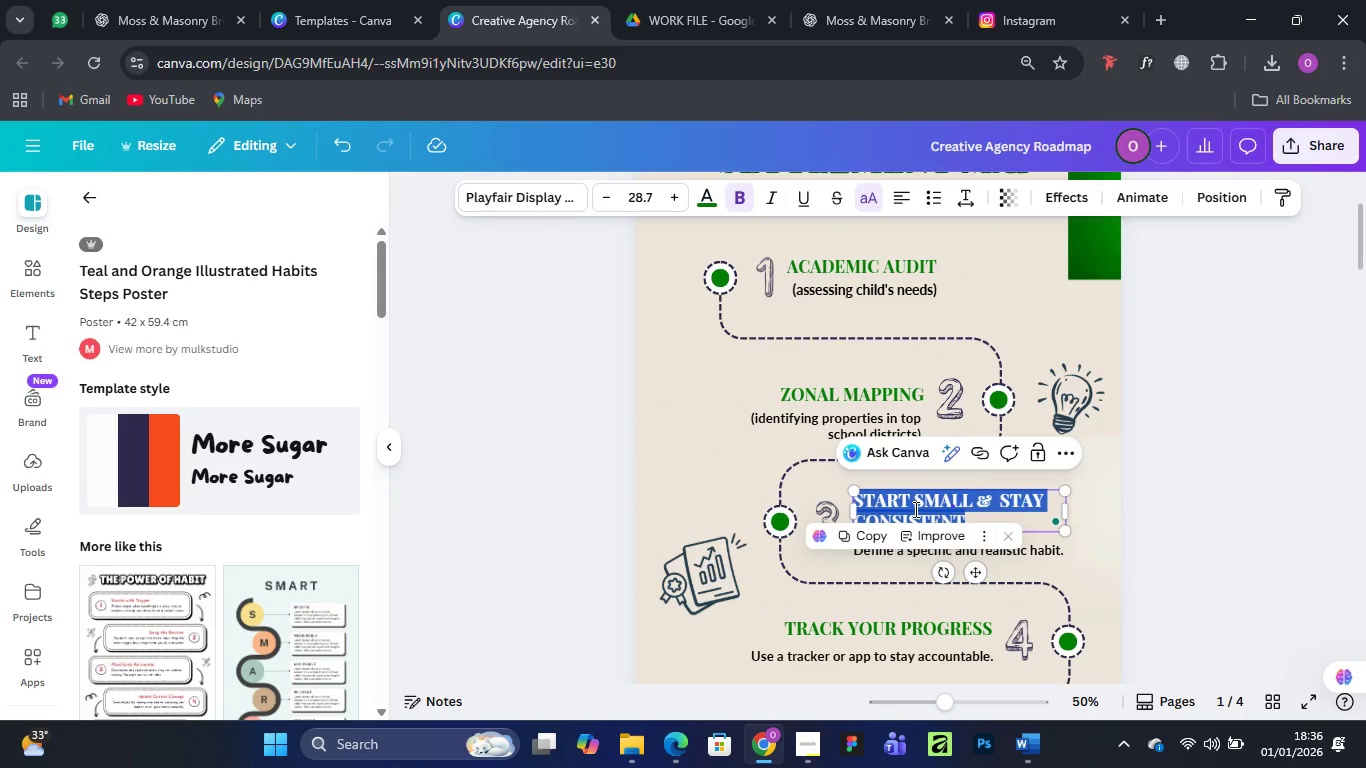 
key(Control+V)
 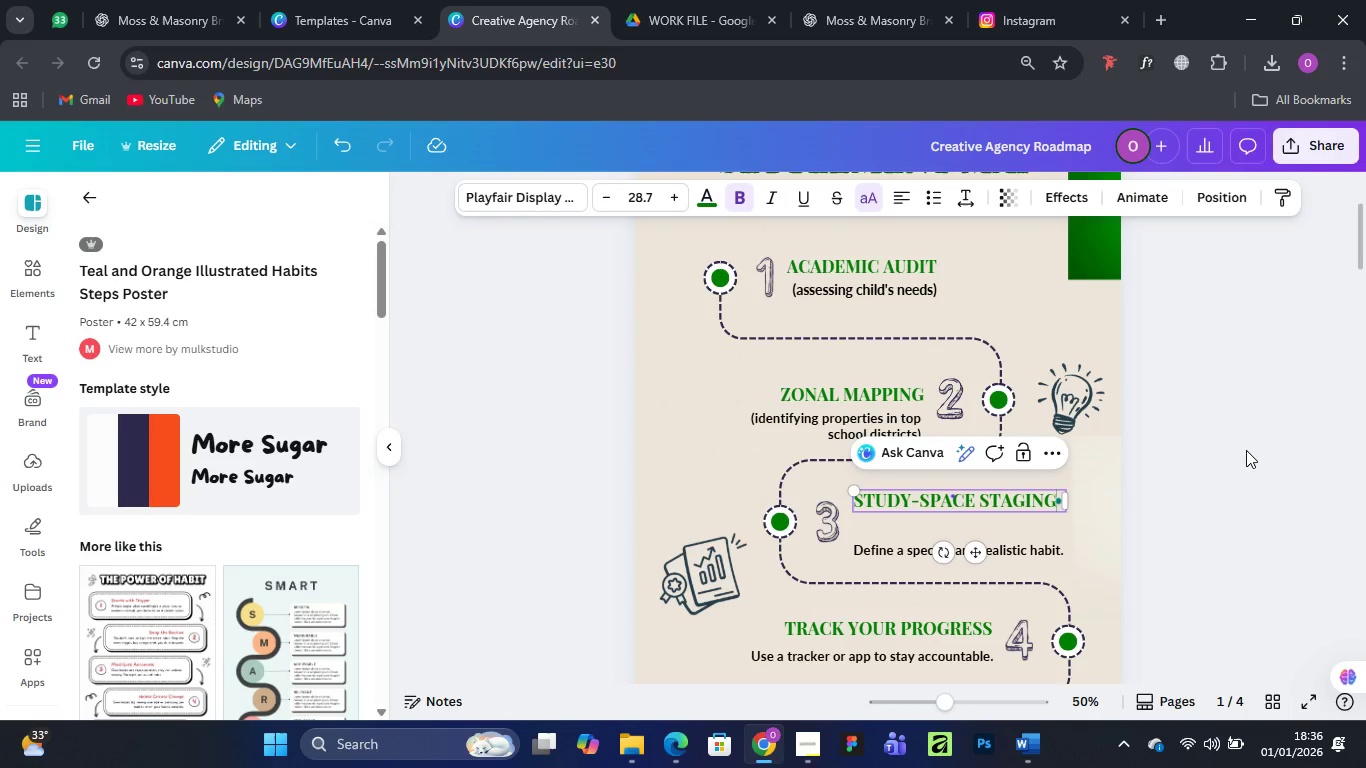 
left_click([1246, 449])
 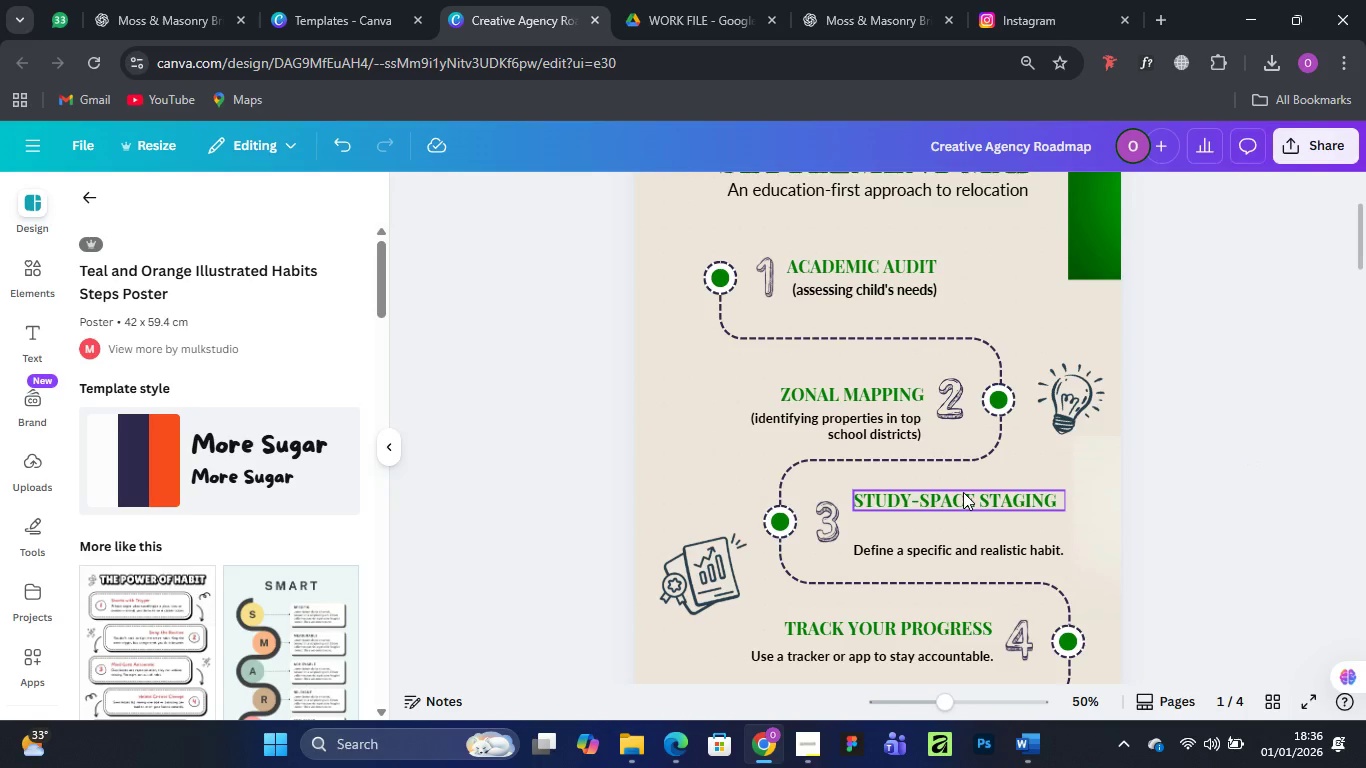 
left_click_drag(start_coordinate=[963, 492], to_coordinate=[960, 504])
 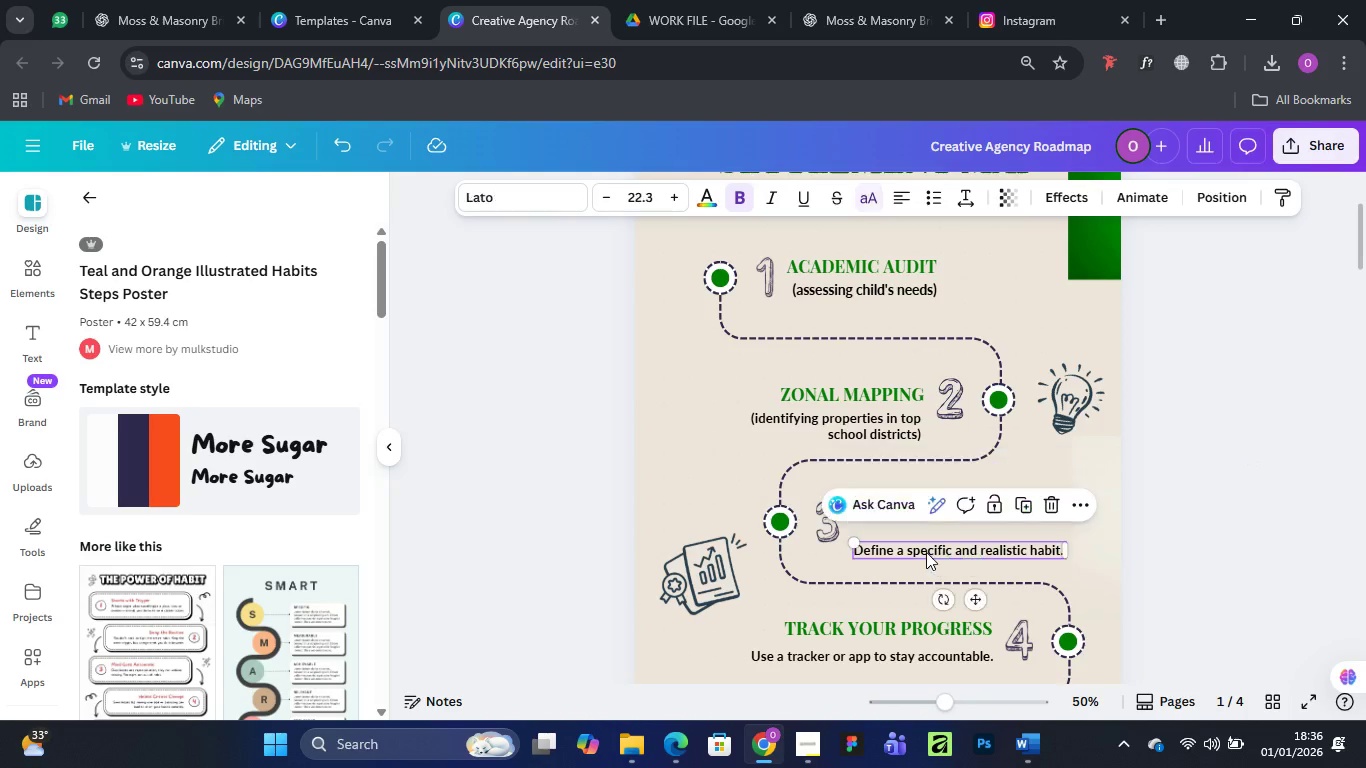 
left_click_drag(start_coordinate=[926, 552], to_coordinate=[922, 539])
 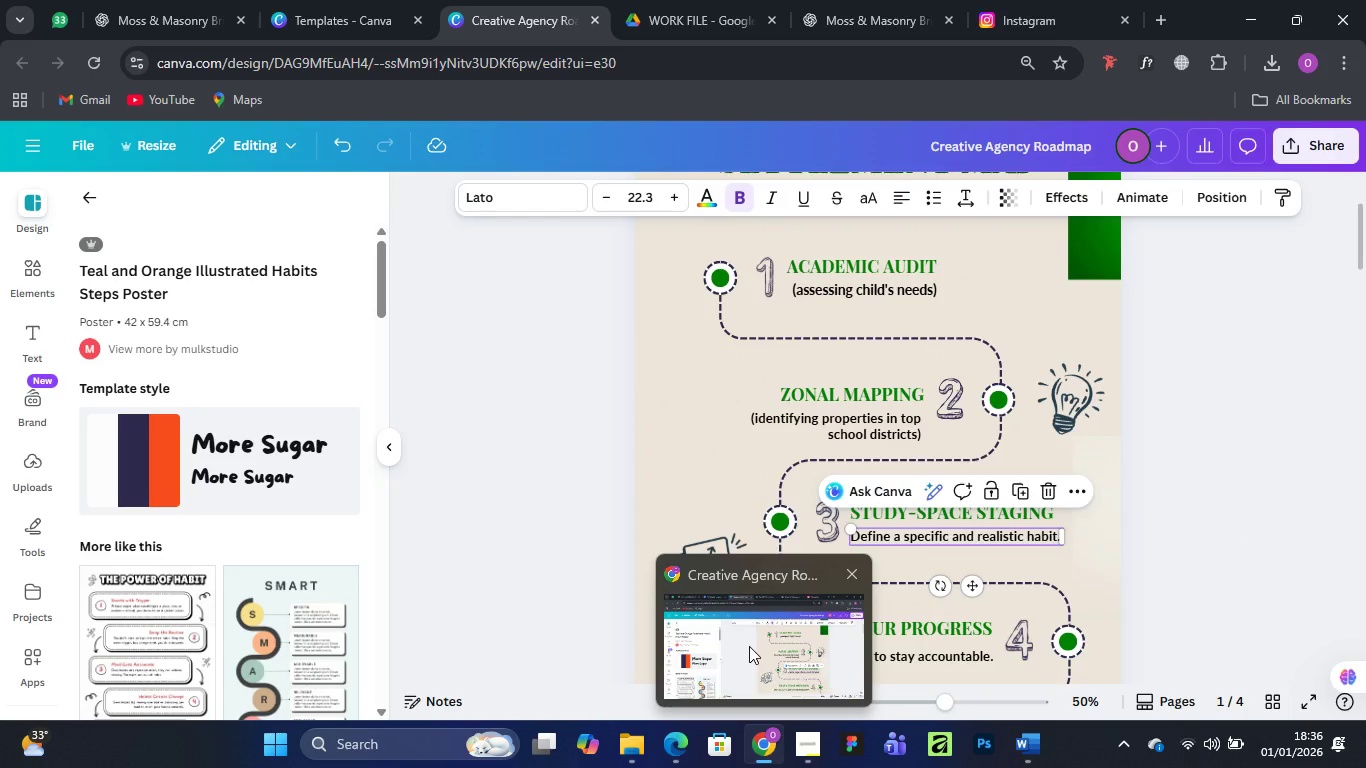 
wait(14.59)
 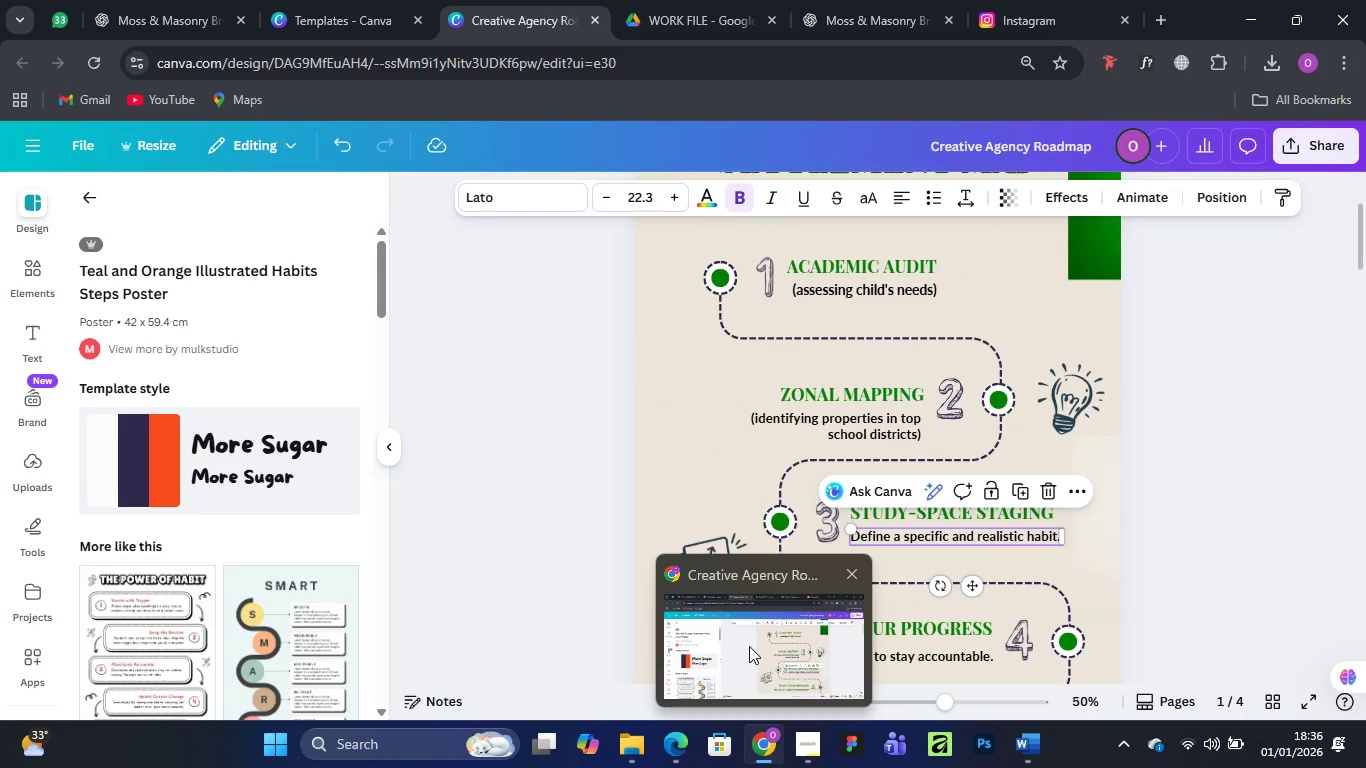 
left_click([772, 637])